 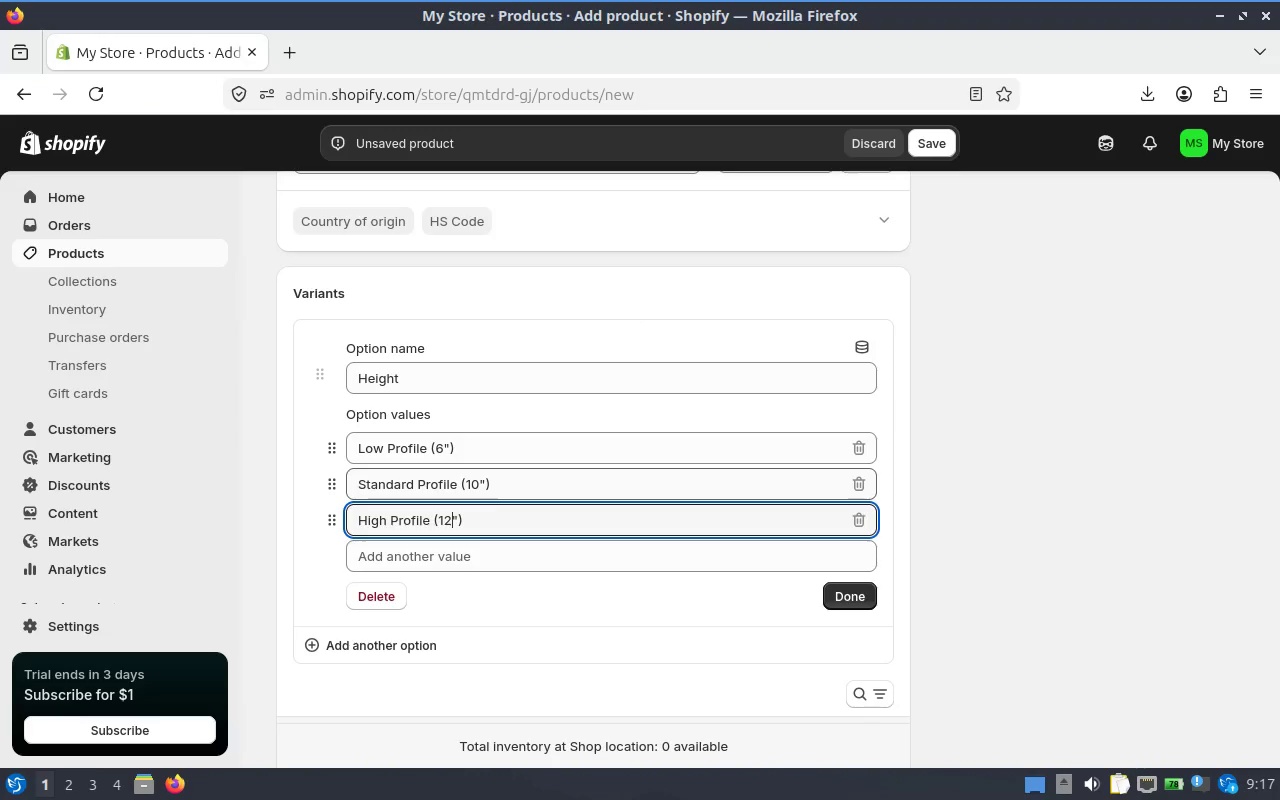 
key(Backspace)
 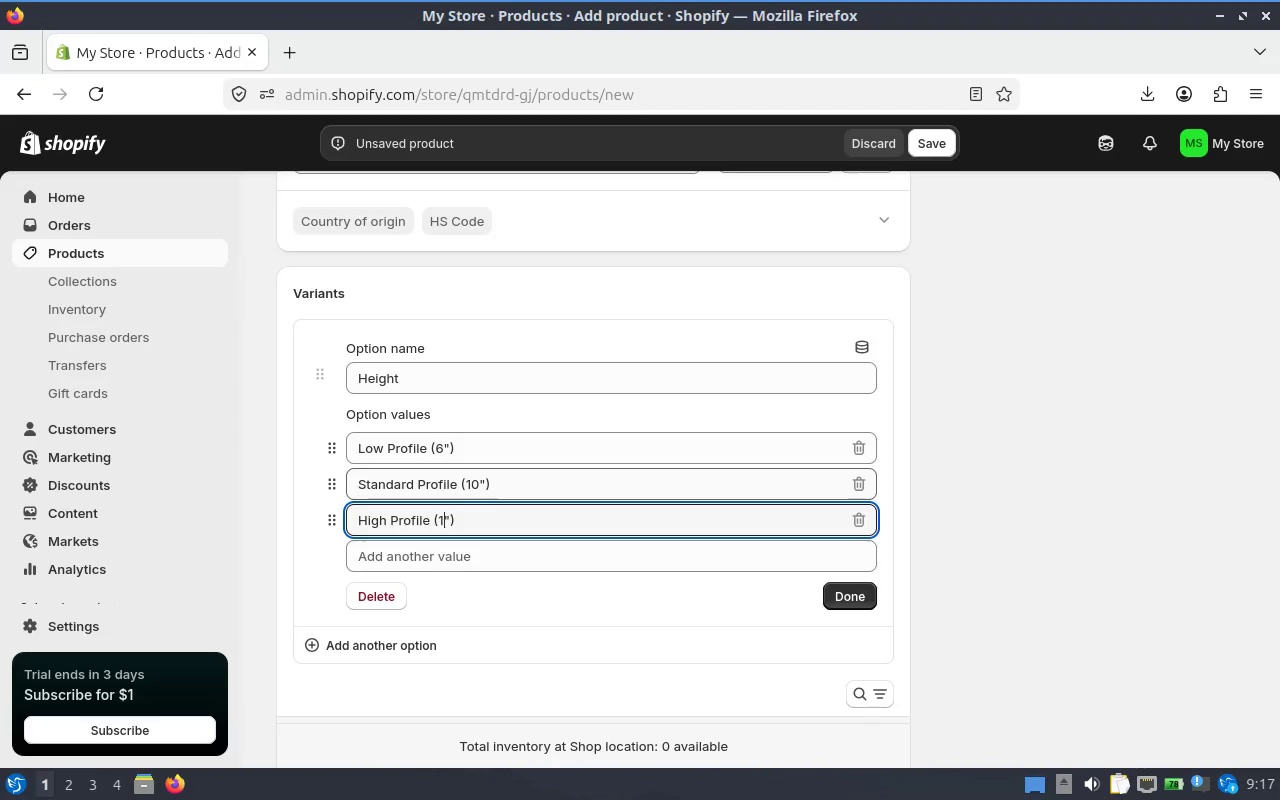 
key(5)
 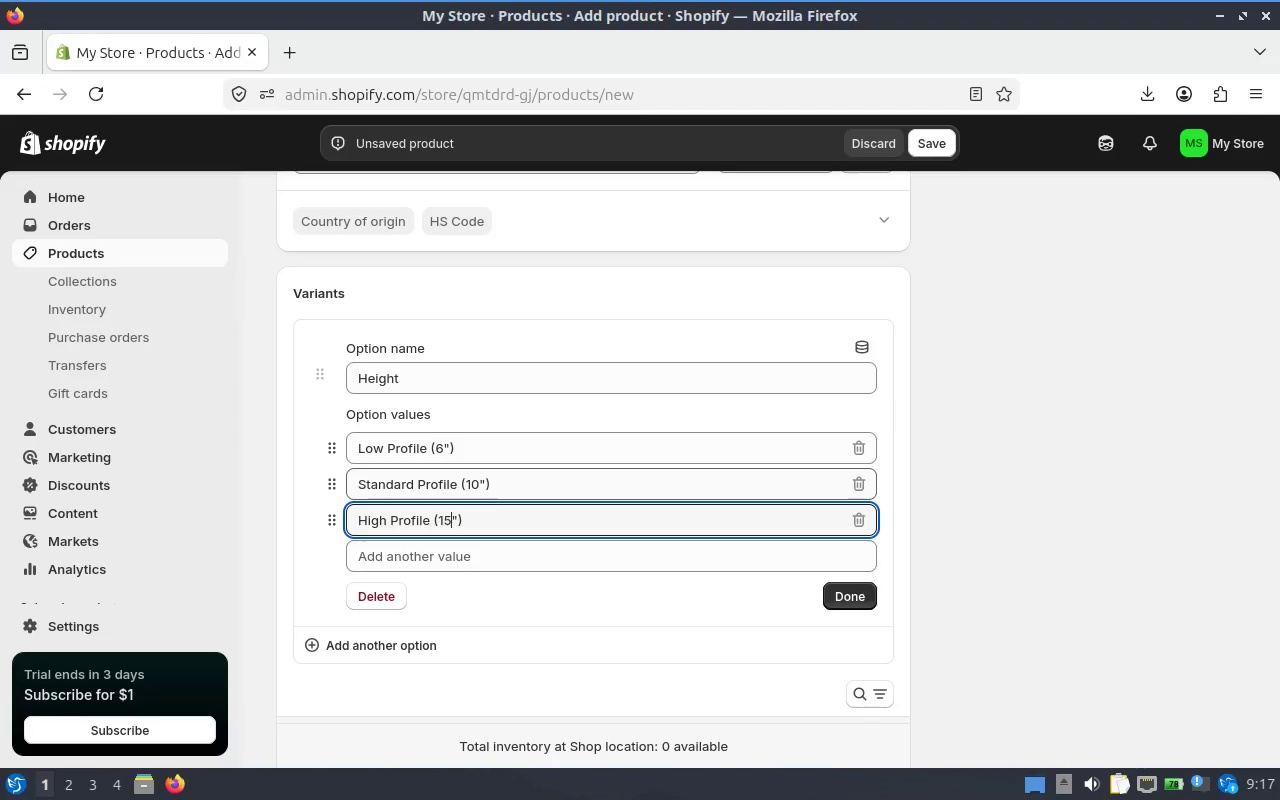 
key(Alt+AltLeft)
 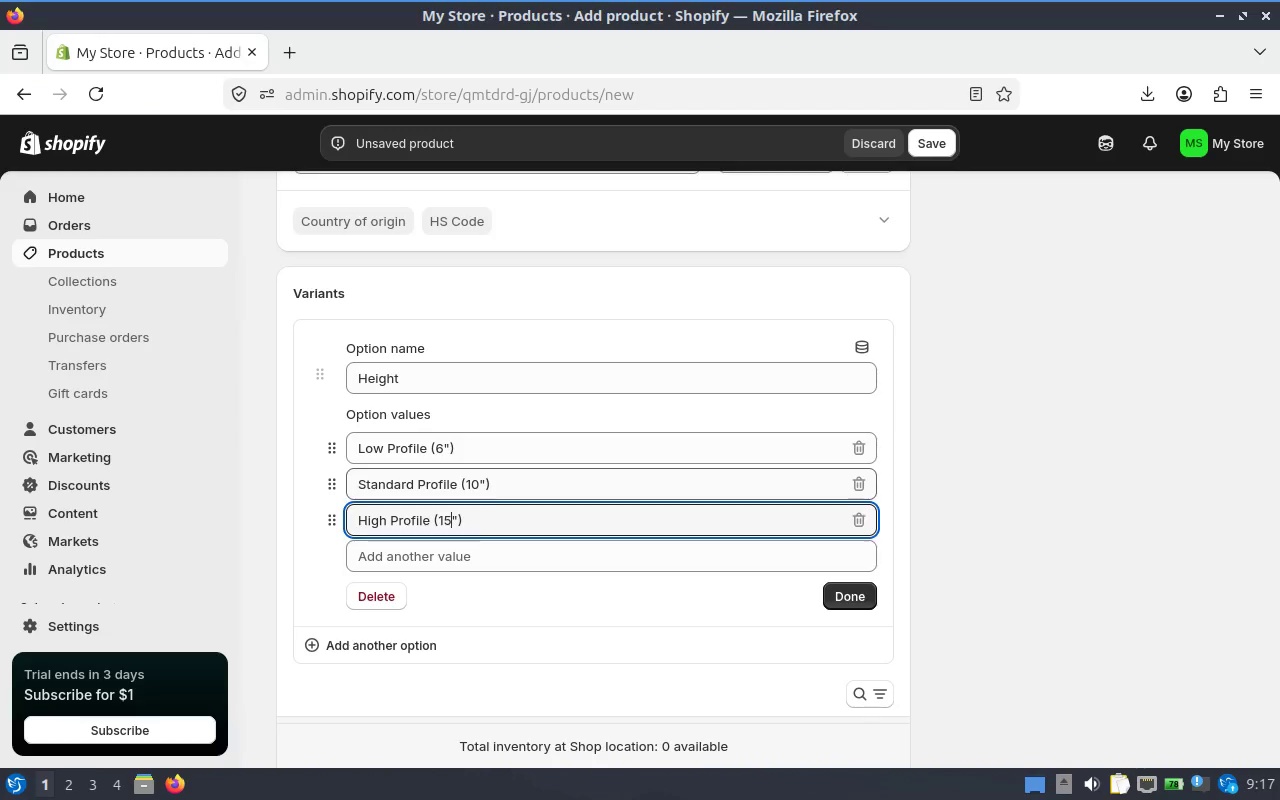 
key(Alt+Tab)